 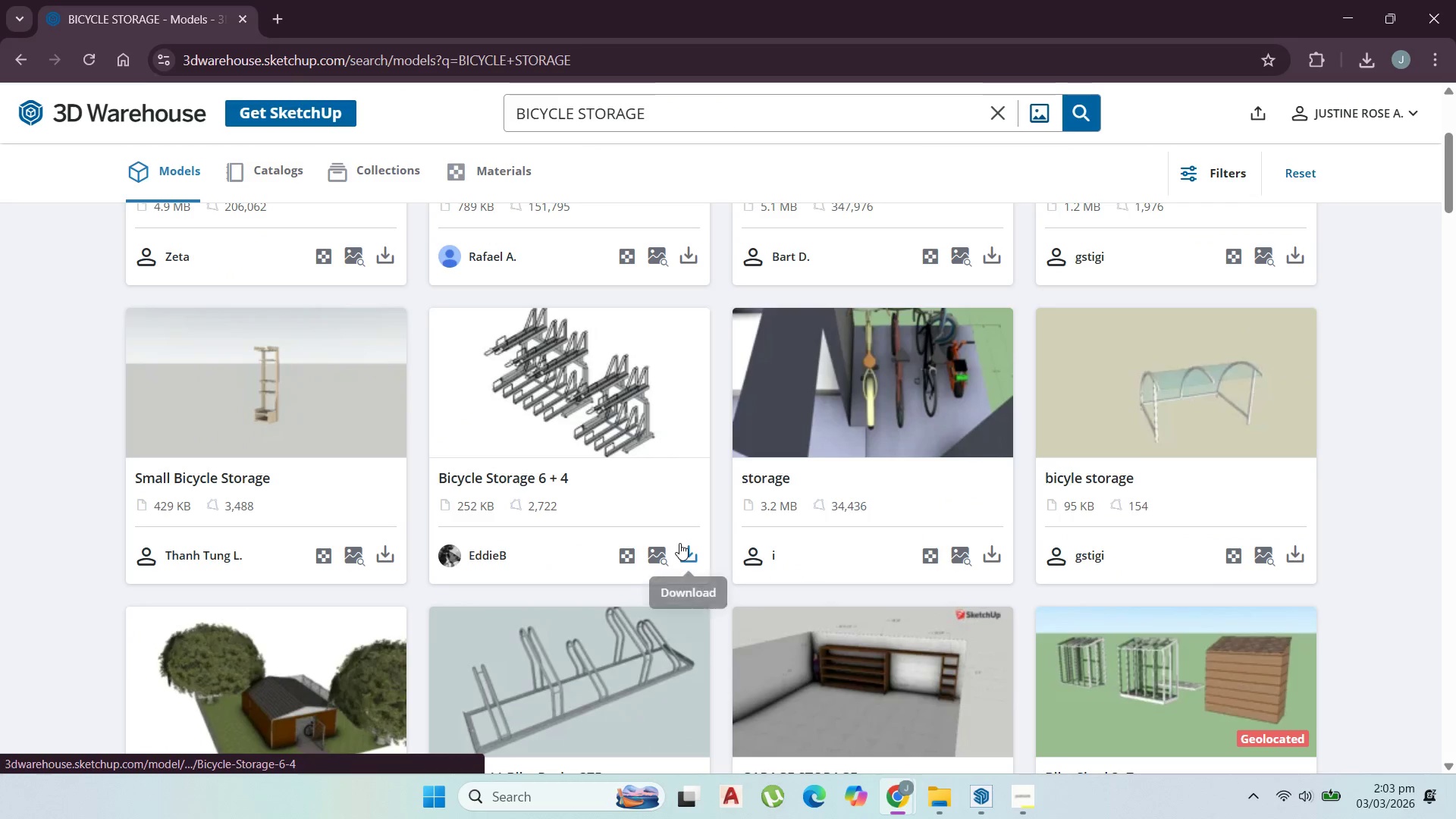 
scroll: coordinate [676, 535], scroll_direction: down, amount: 6.0
 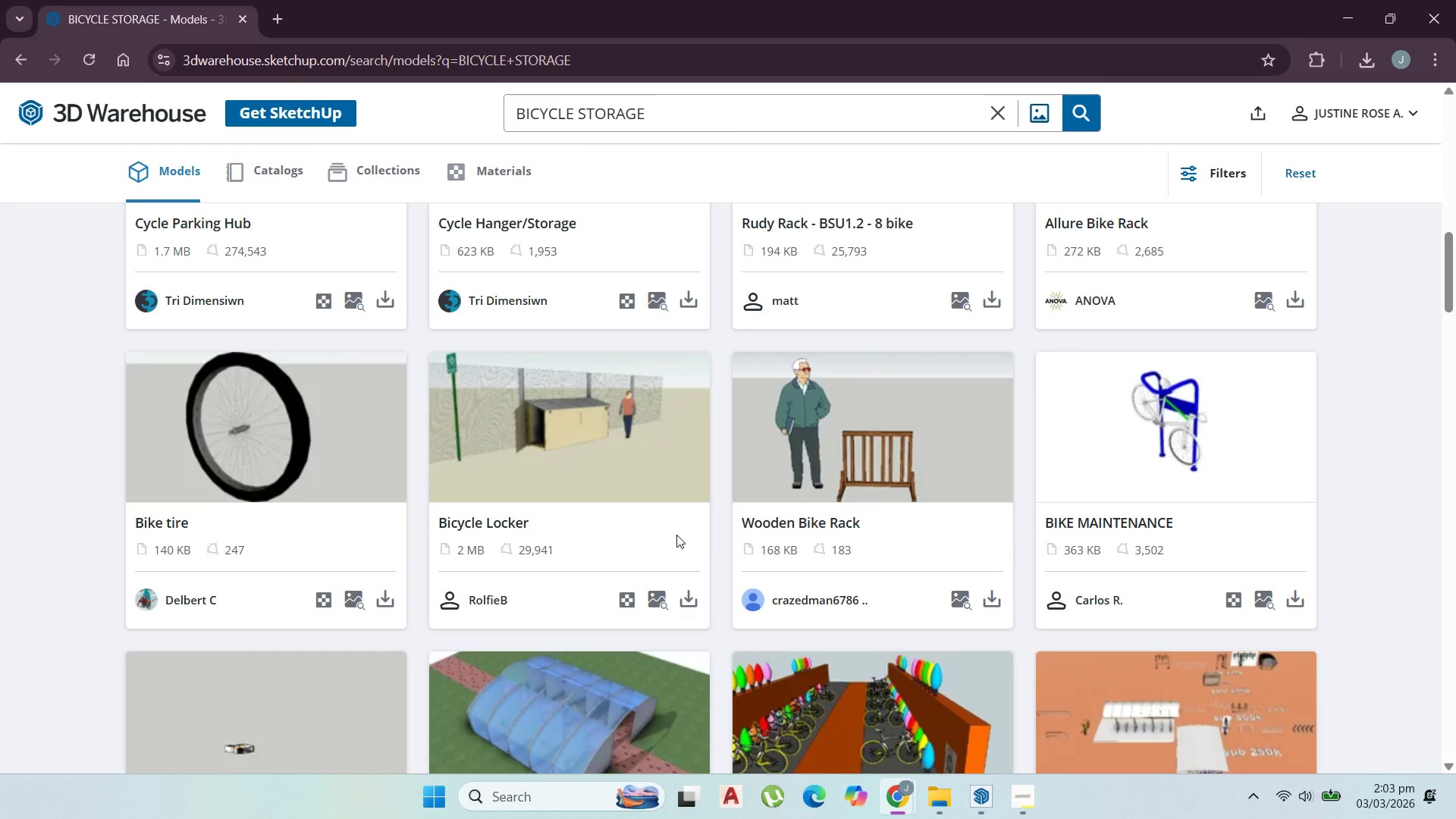 
scroll: coordinate [676, 529], scroll_direction: up, amount: 11.0
 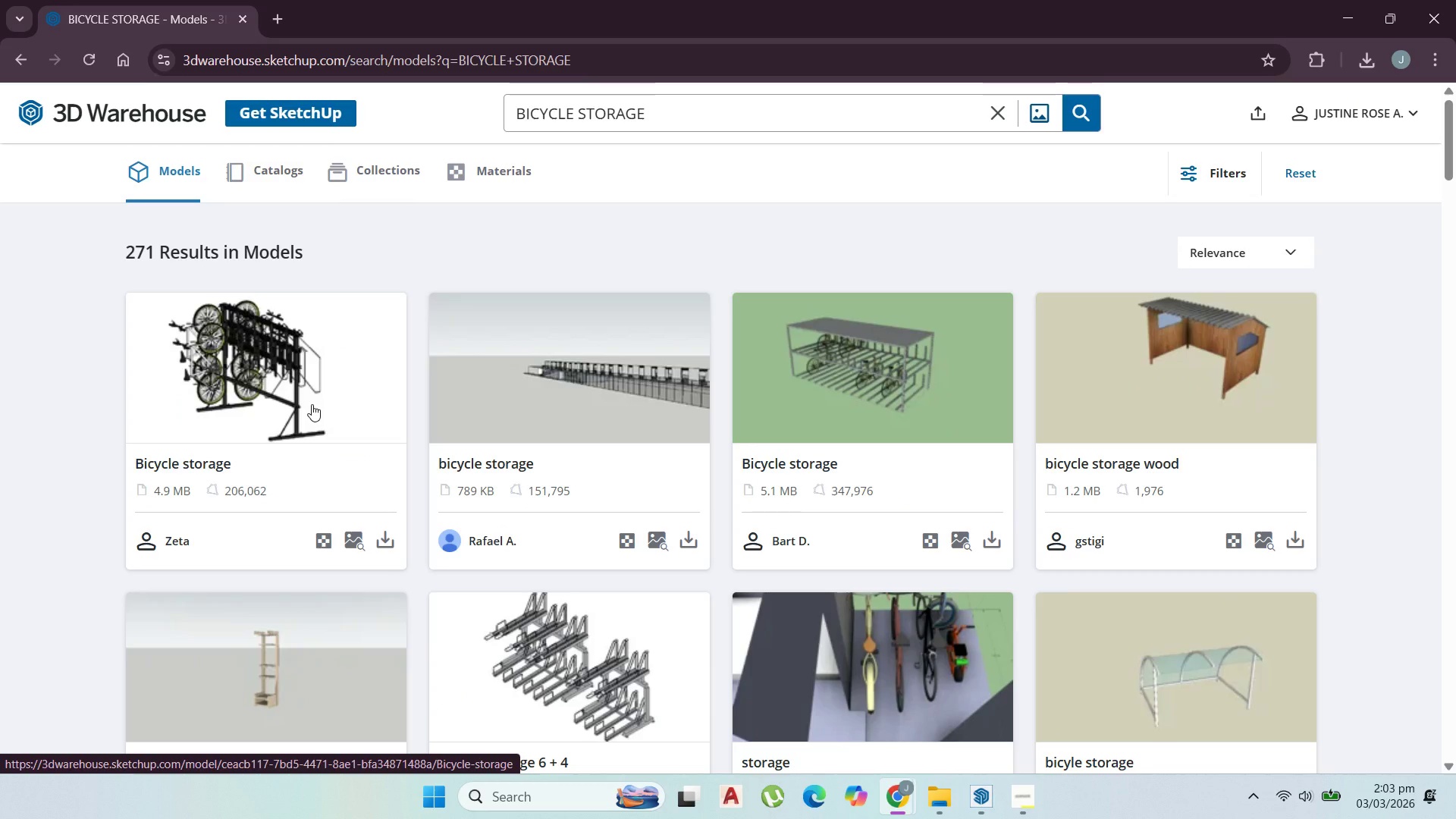 
wait(7.94)
 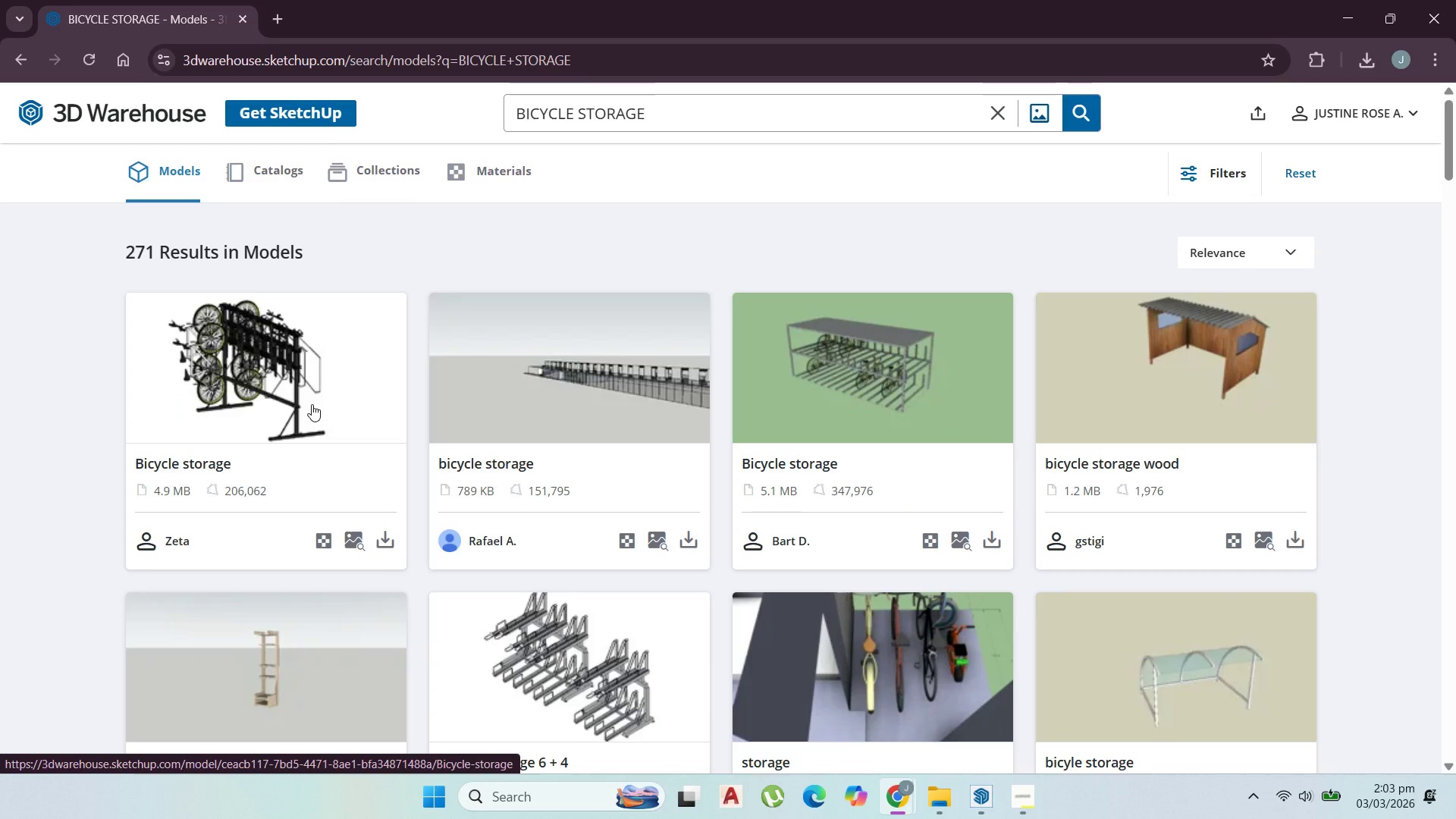 
left_click([1009, 565])
 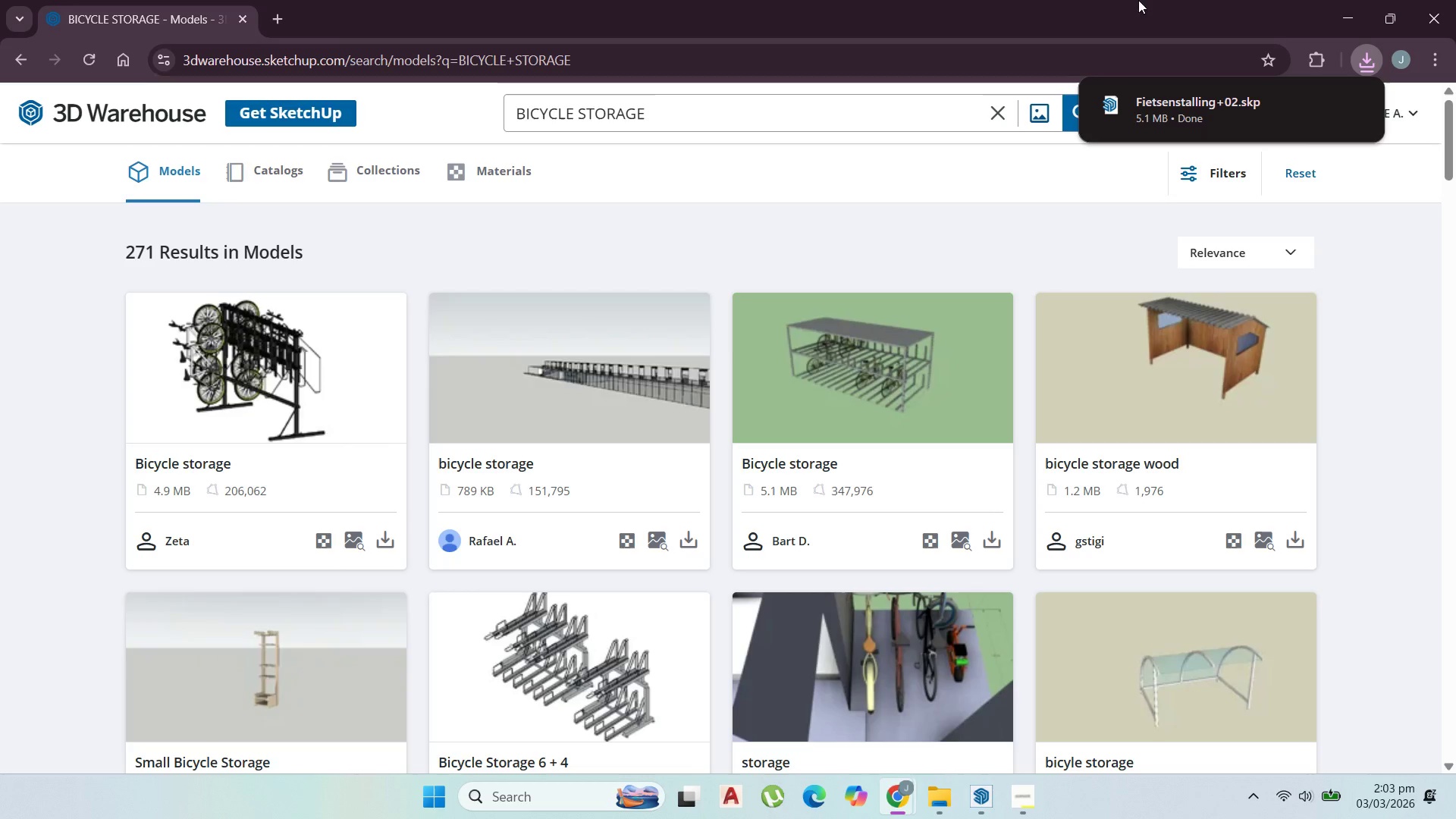 
left_click([281, 22])
 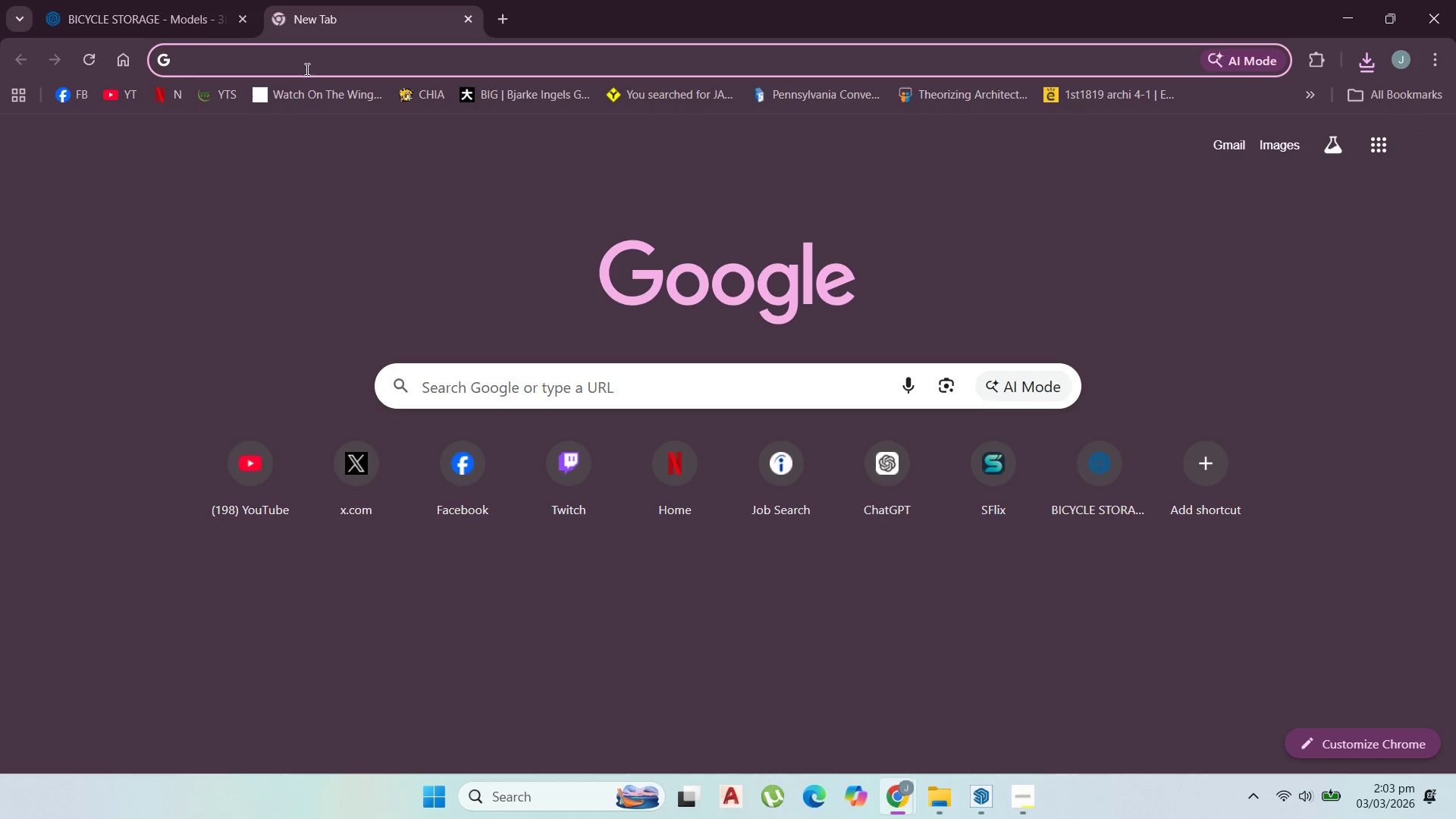 
type(zen garde)
 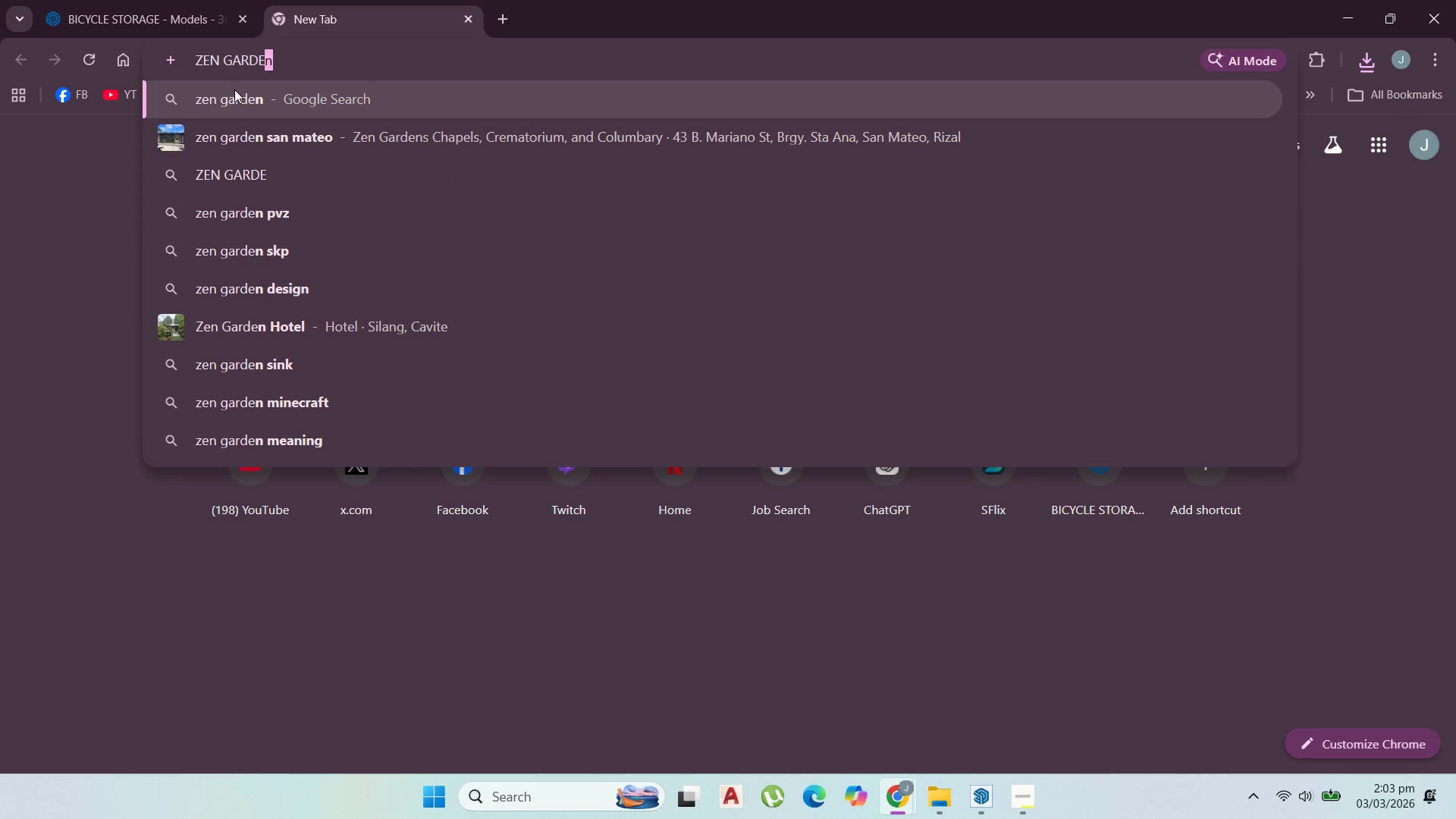 
left_click([241, 90])
 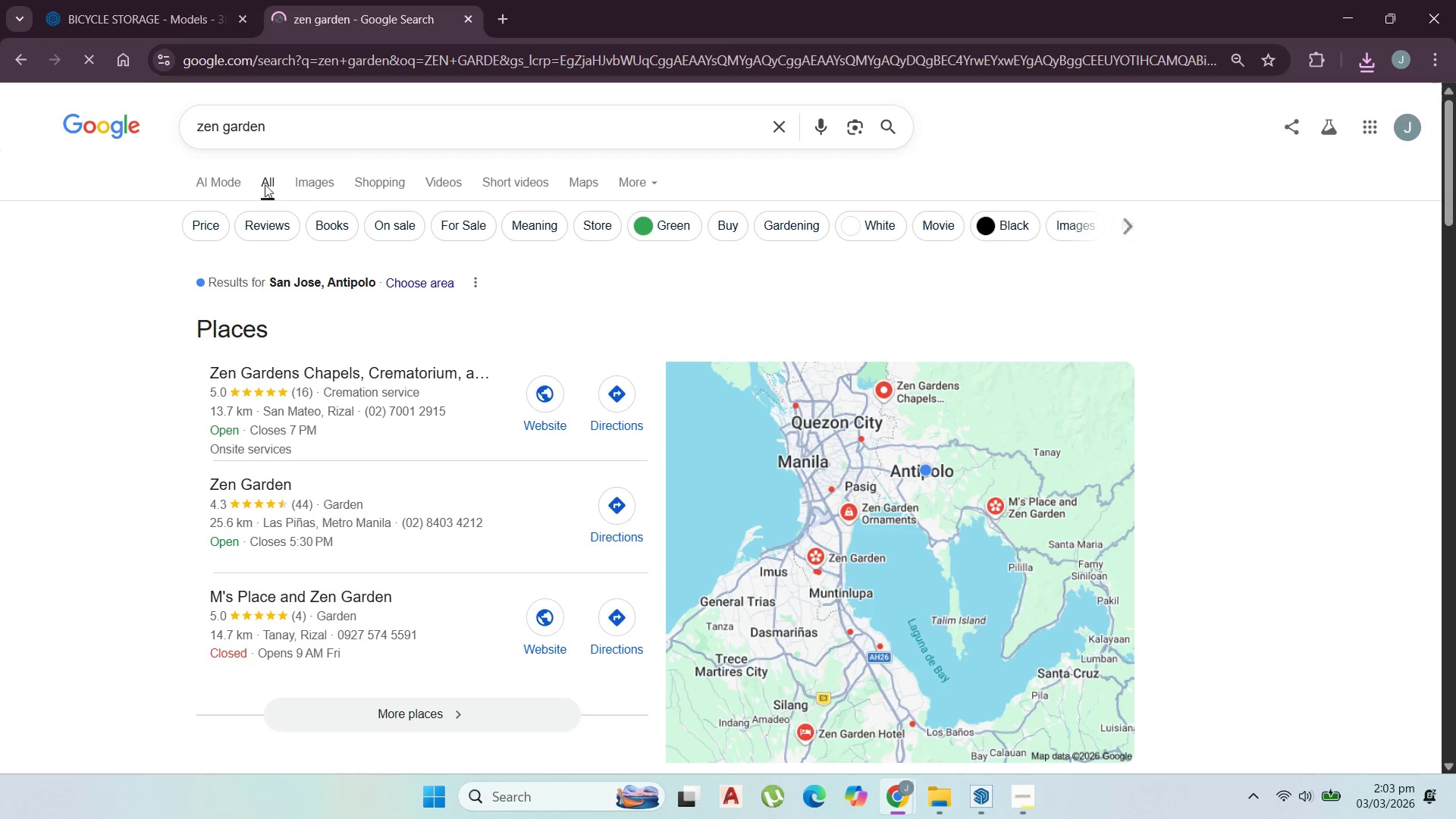 
left_click([324, 178])
 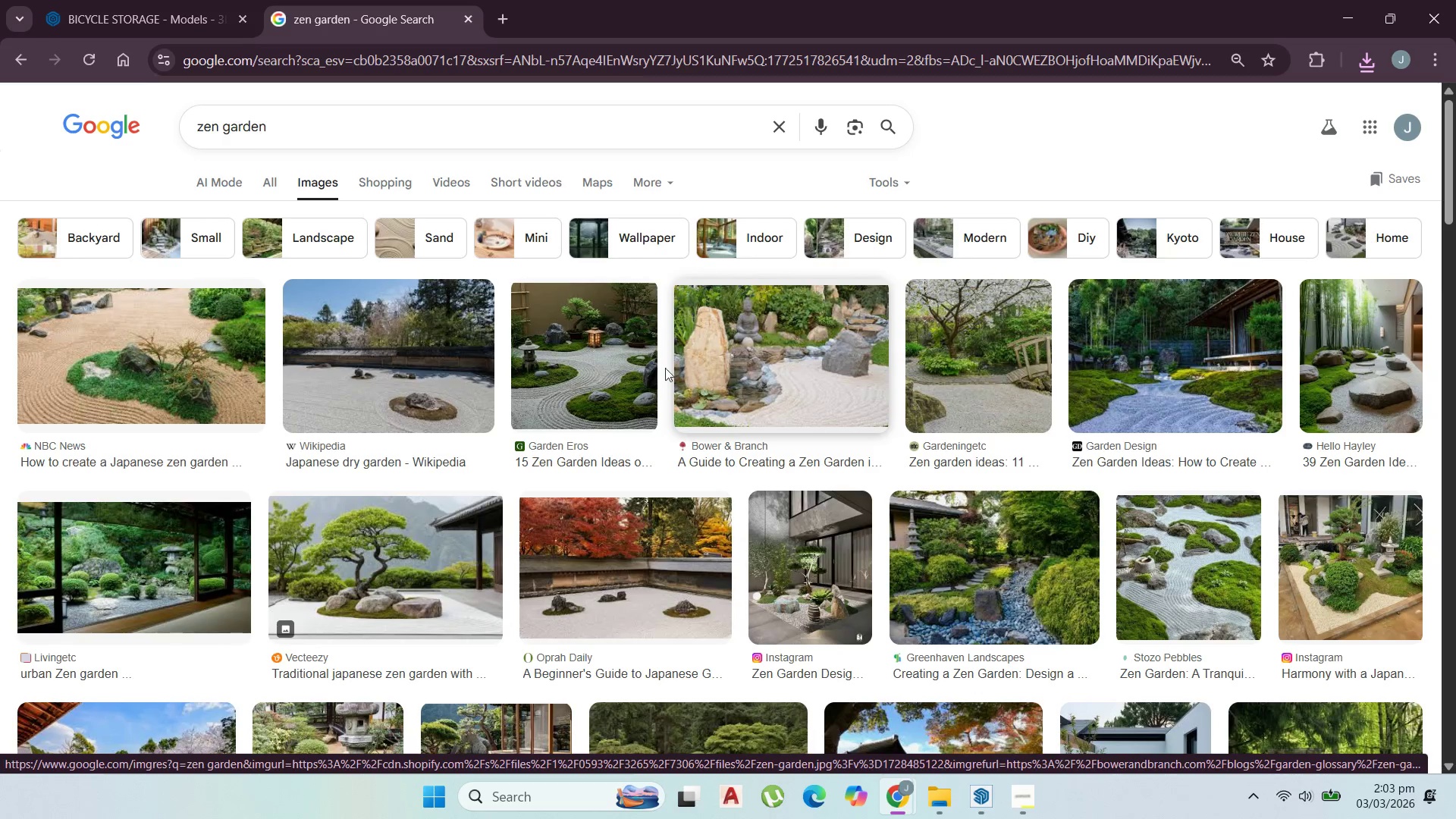 
wait(7.06)
 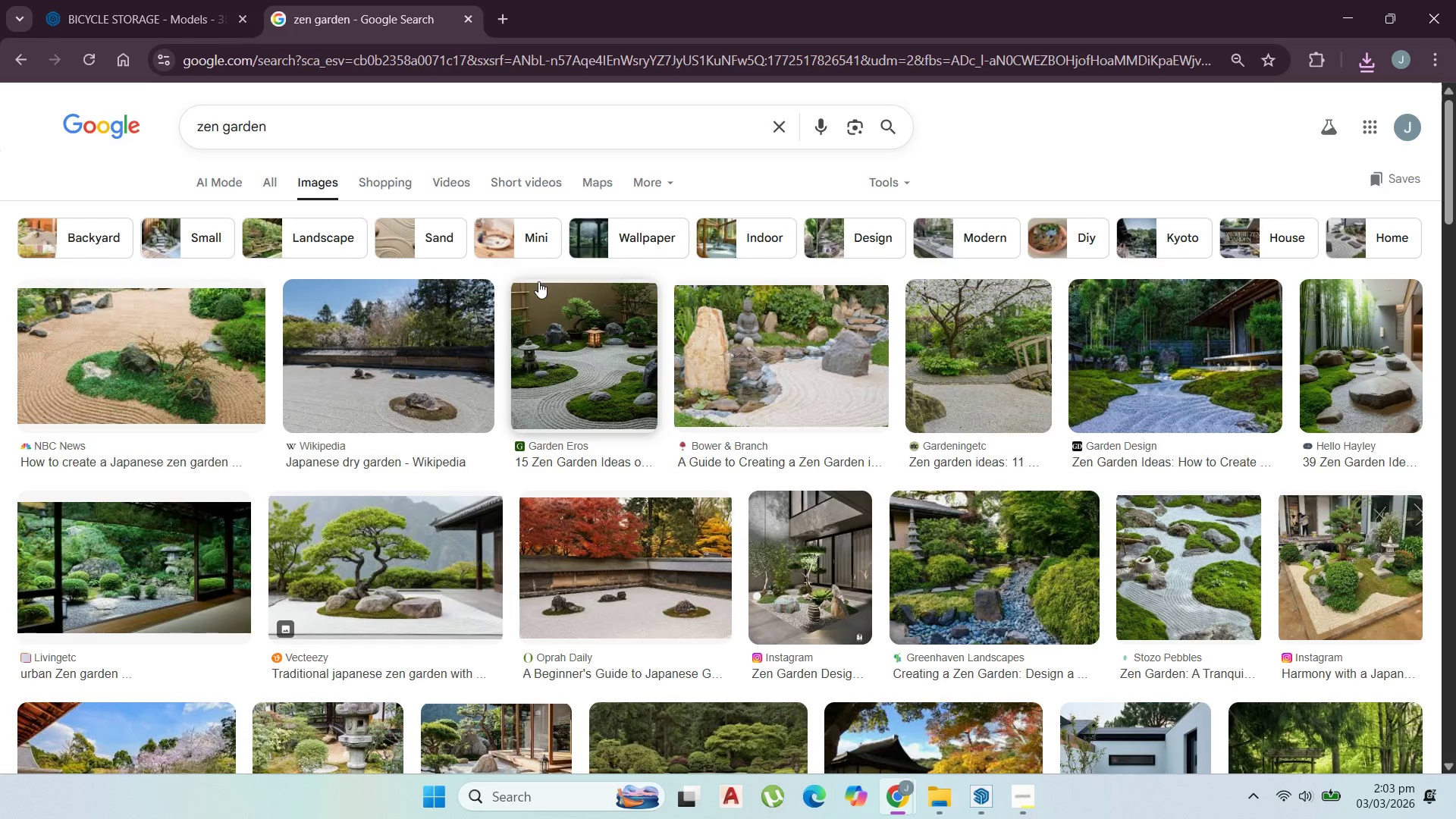 
scroll: coordinate [386, 401], scroll_direction: down, amount: 3.0
 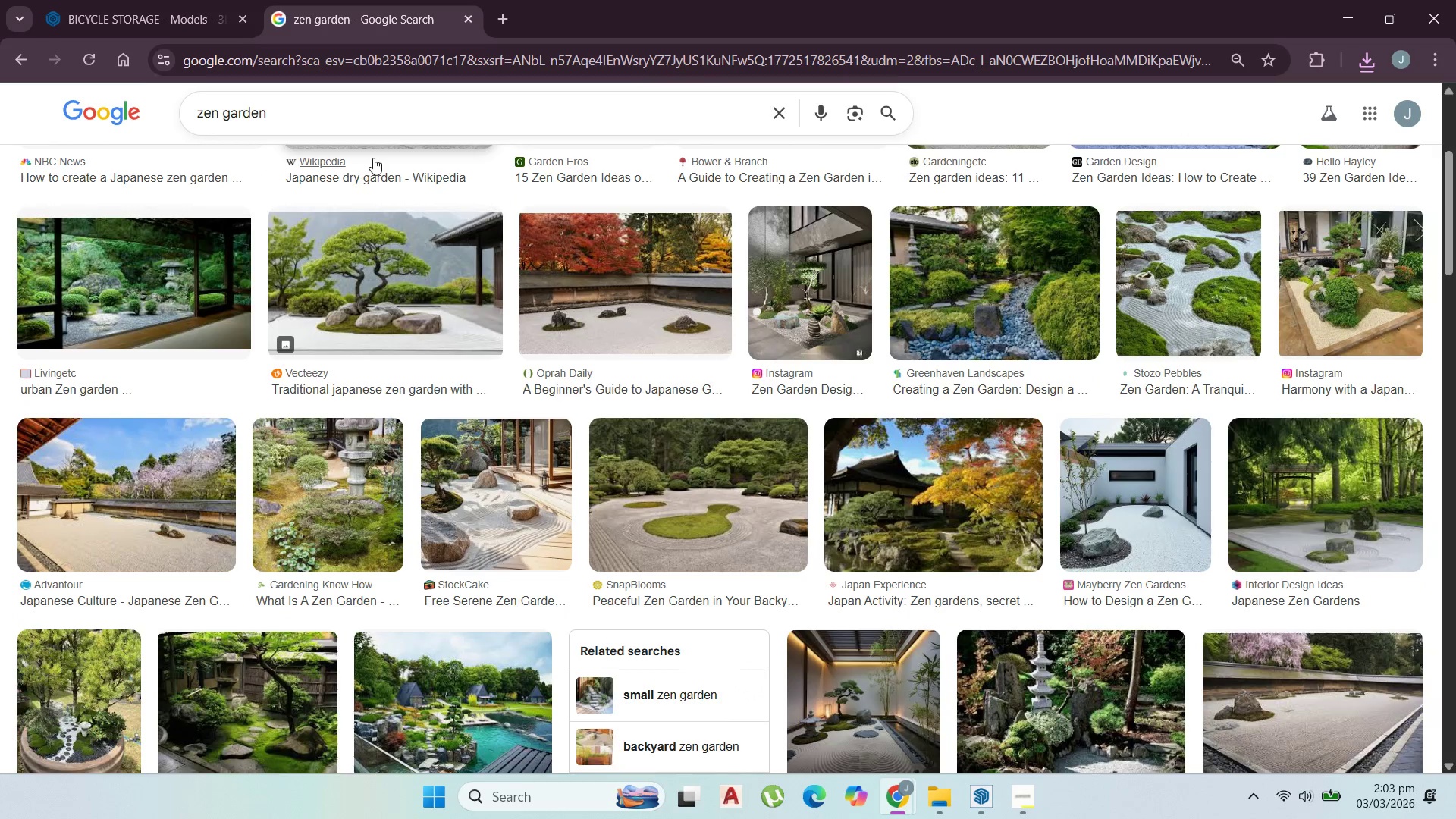 
left_click_drag(start_coordinate=[380, 125], to_coordinate=[380, 121])
 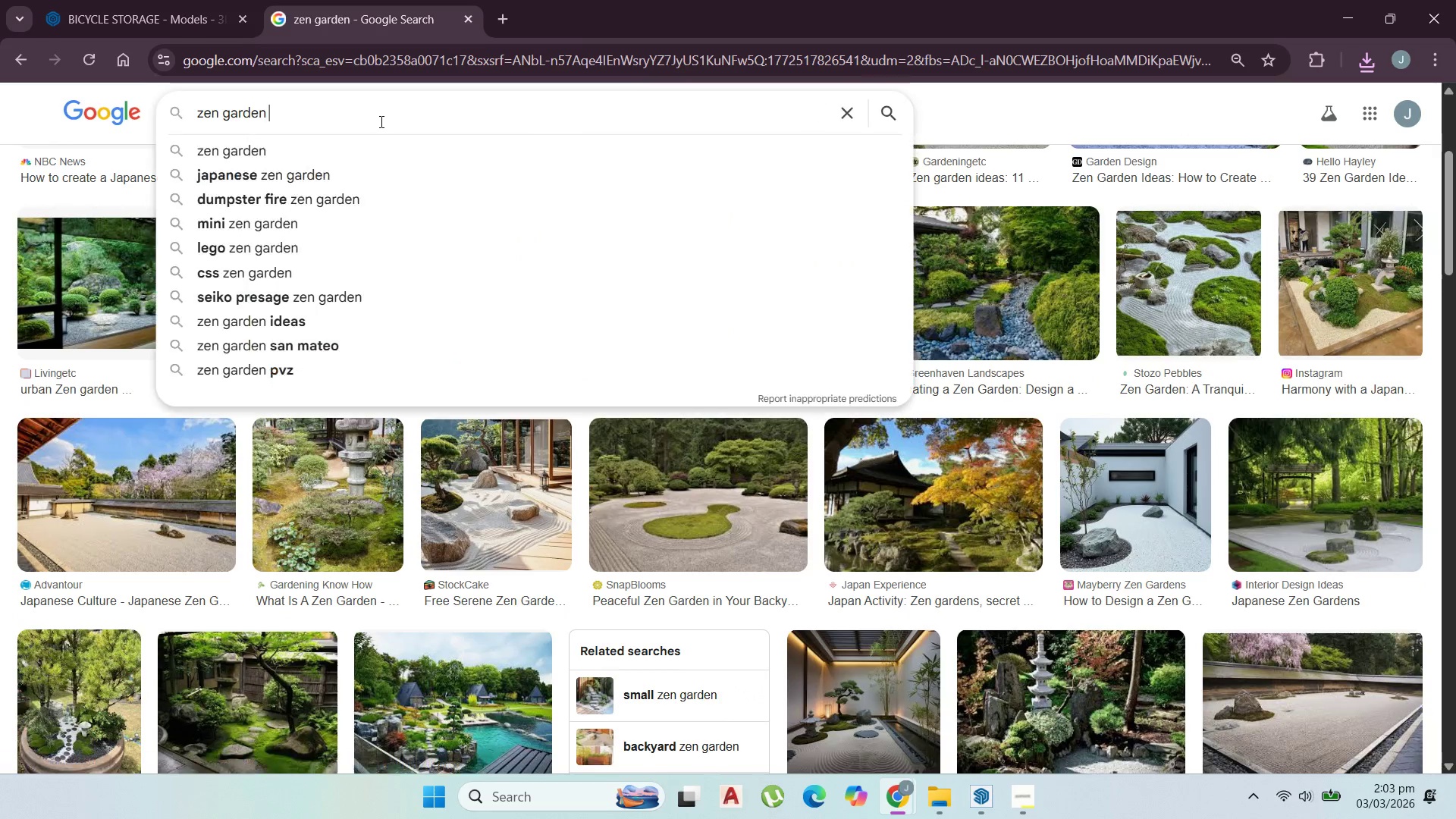 
key(Space)
 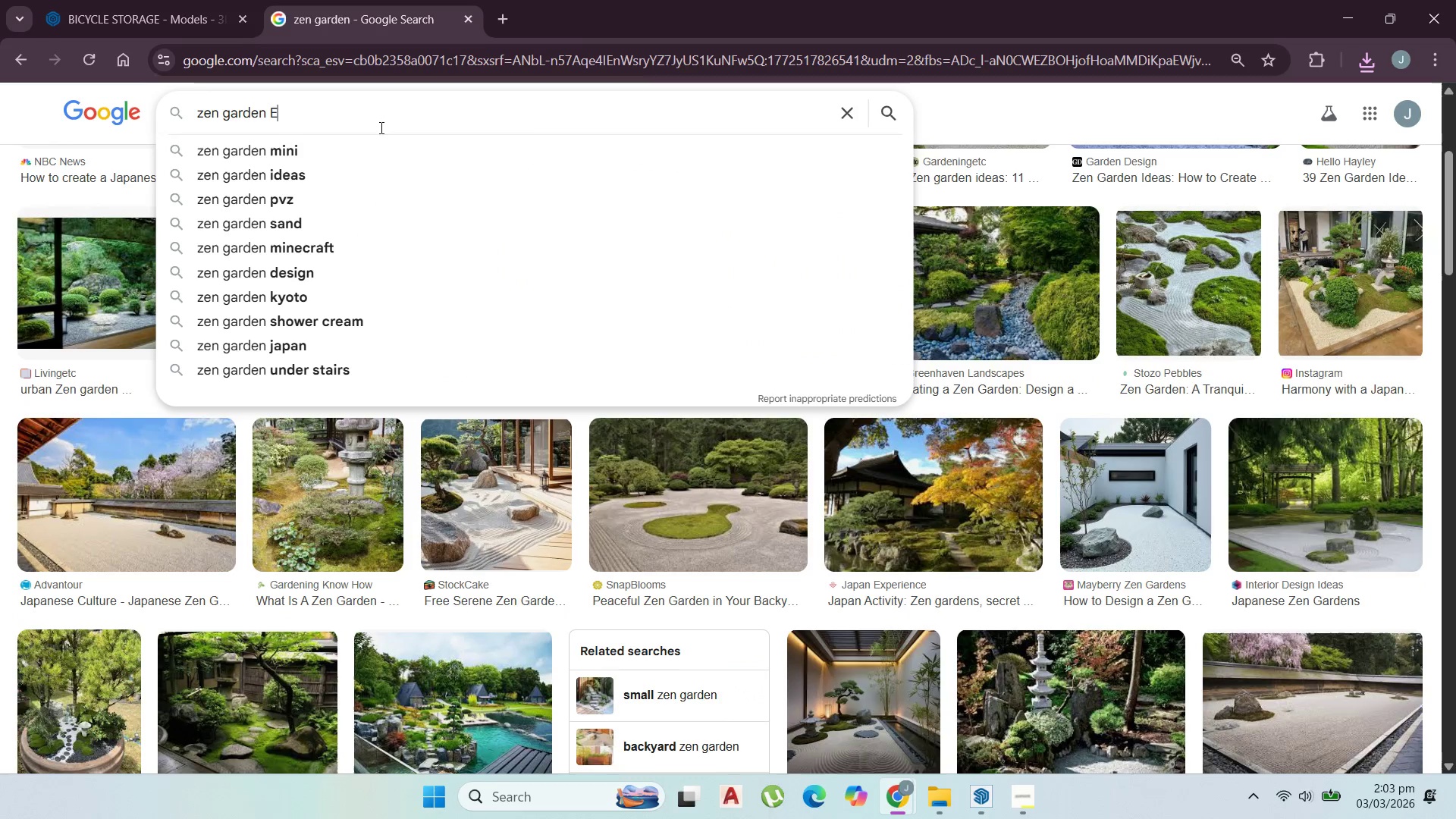 
key(E)
 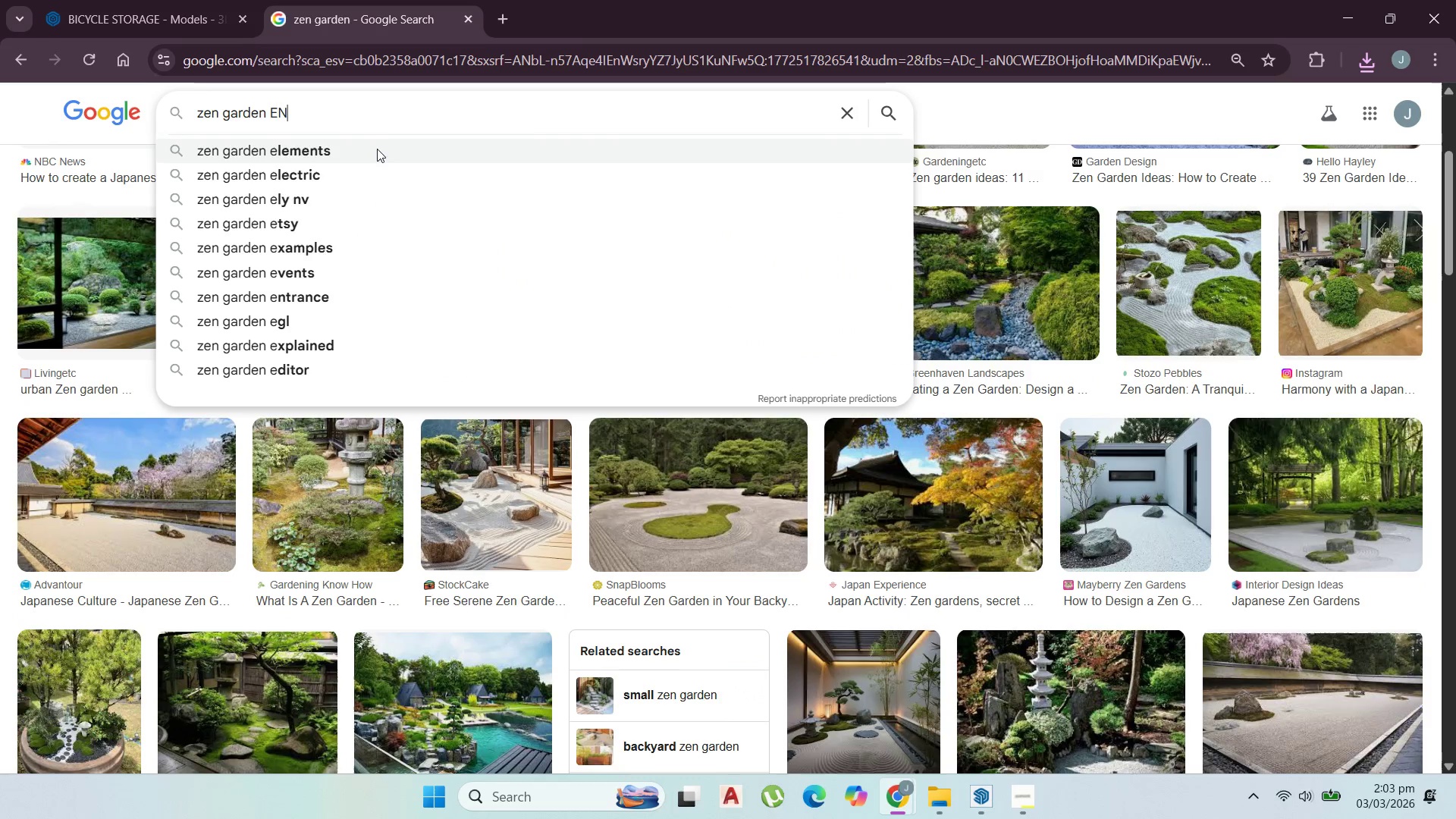 
type(ntrance)
 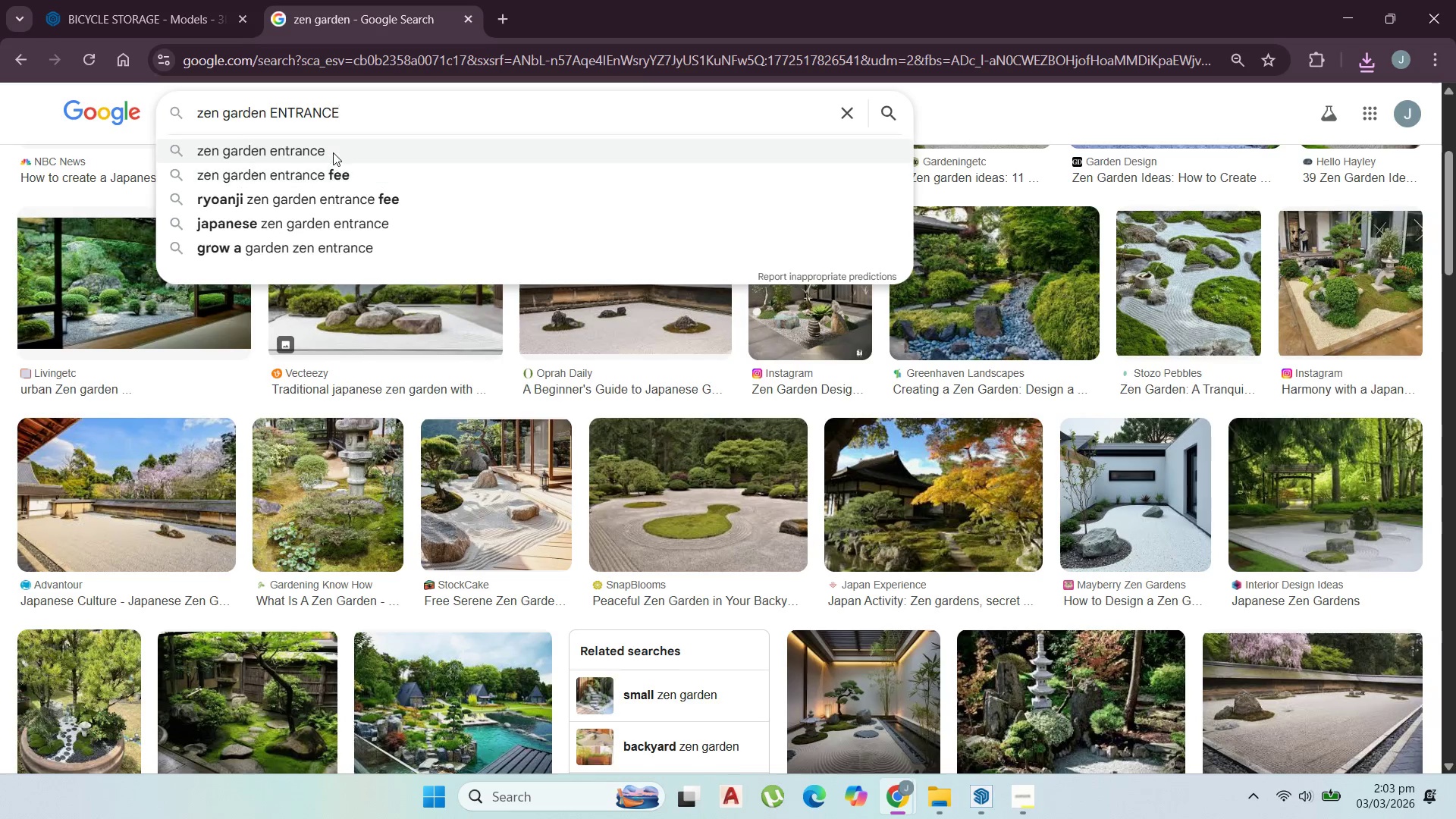 
left_click([333, 152])
 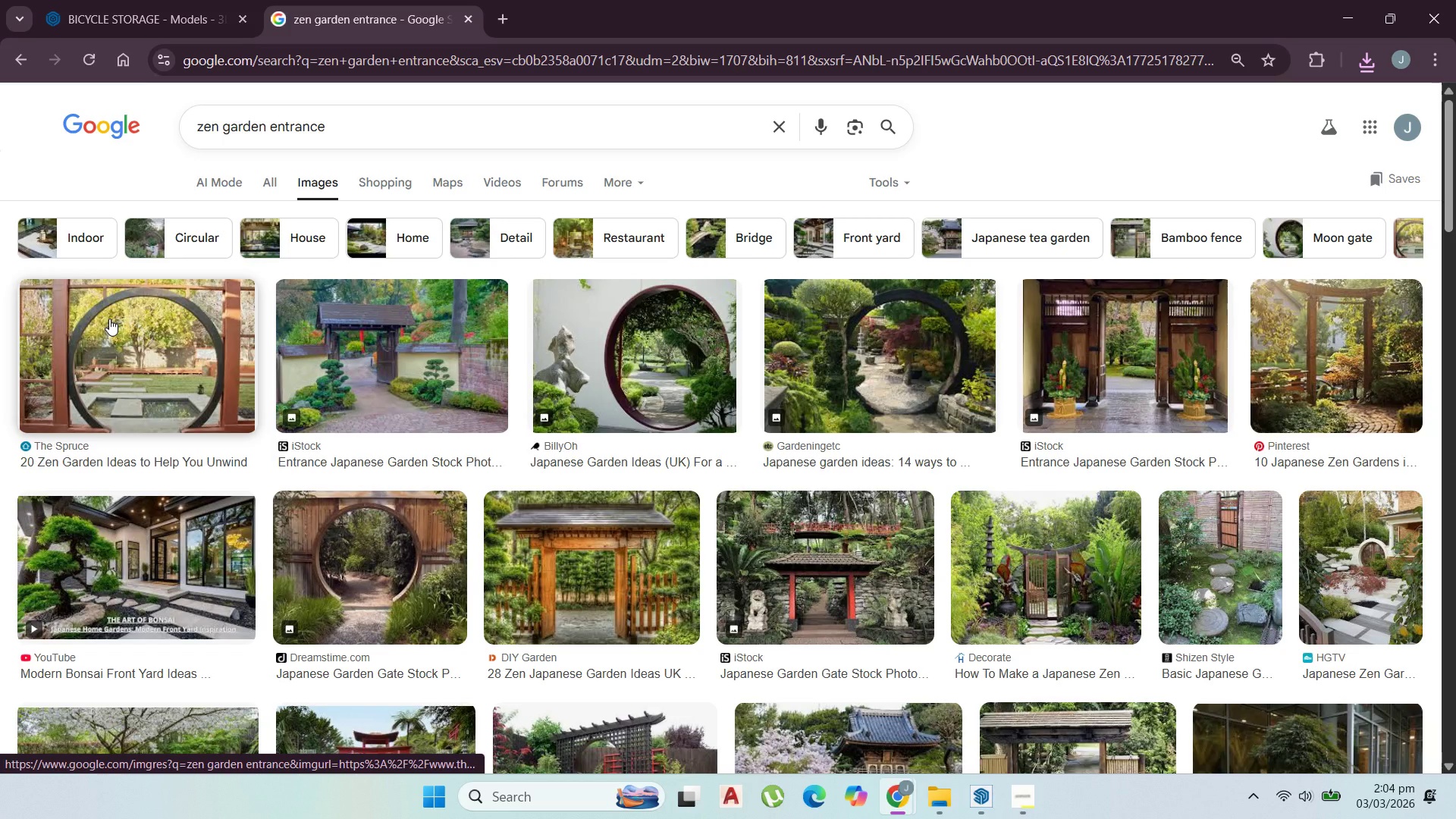 
scroll: coordinate [109, 318], scroll_direction: down, amount: 2.0
 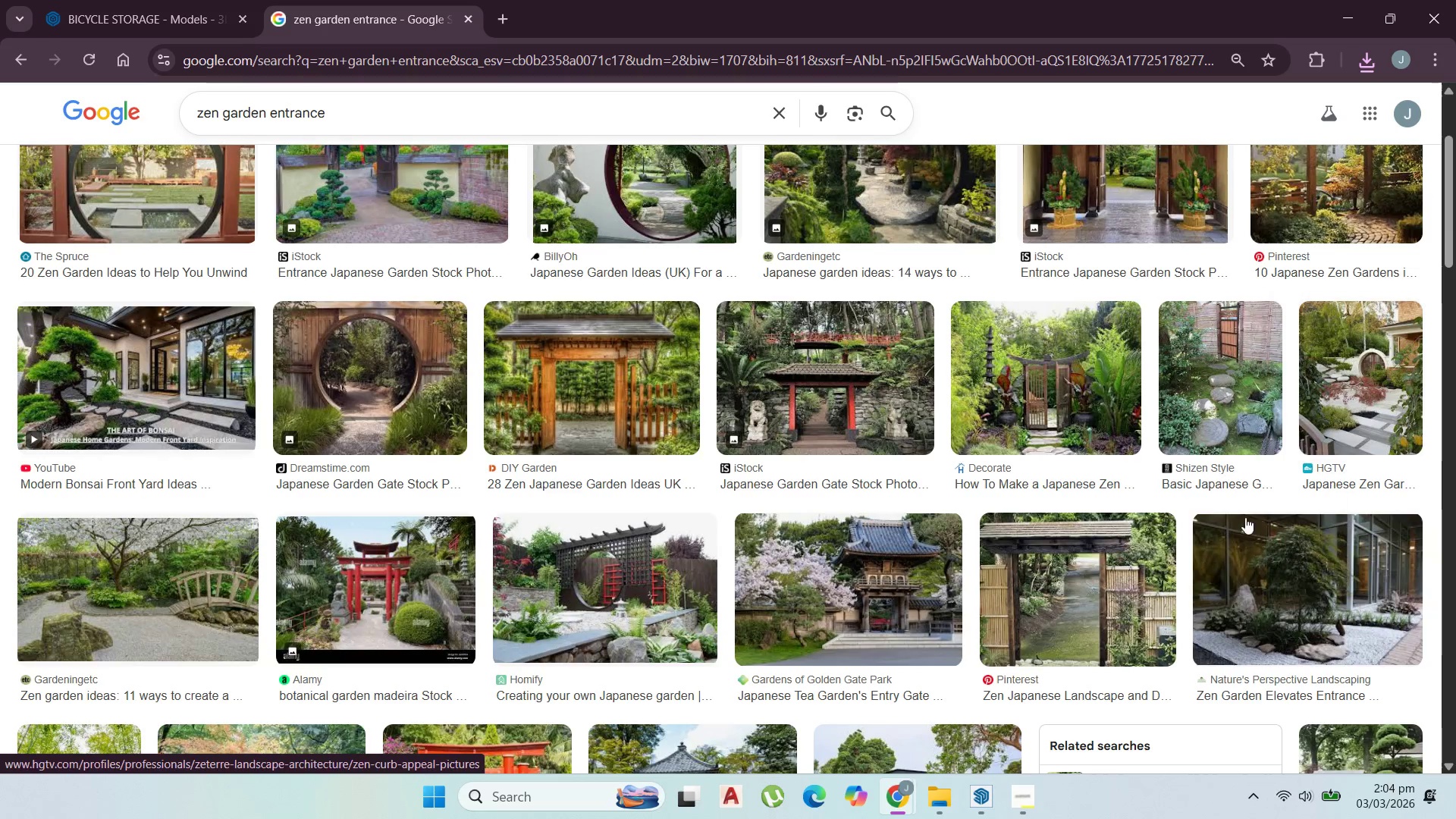 
wait(21.42)
 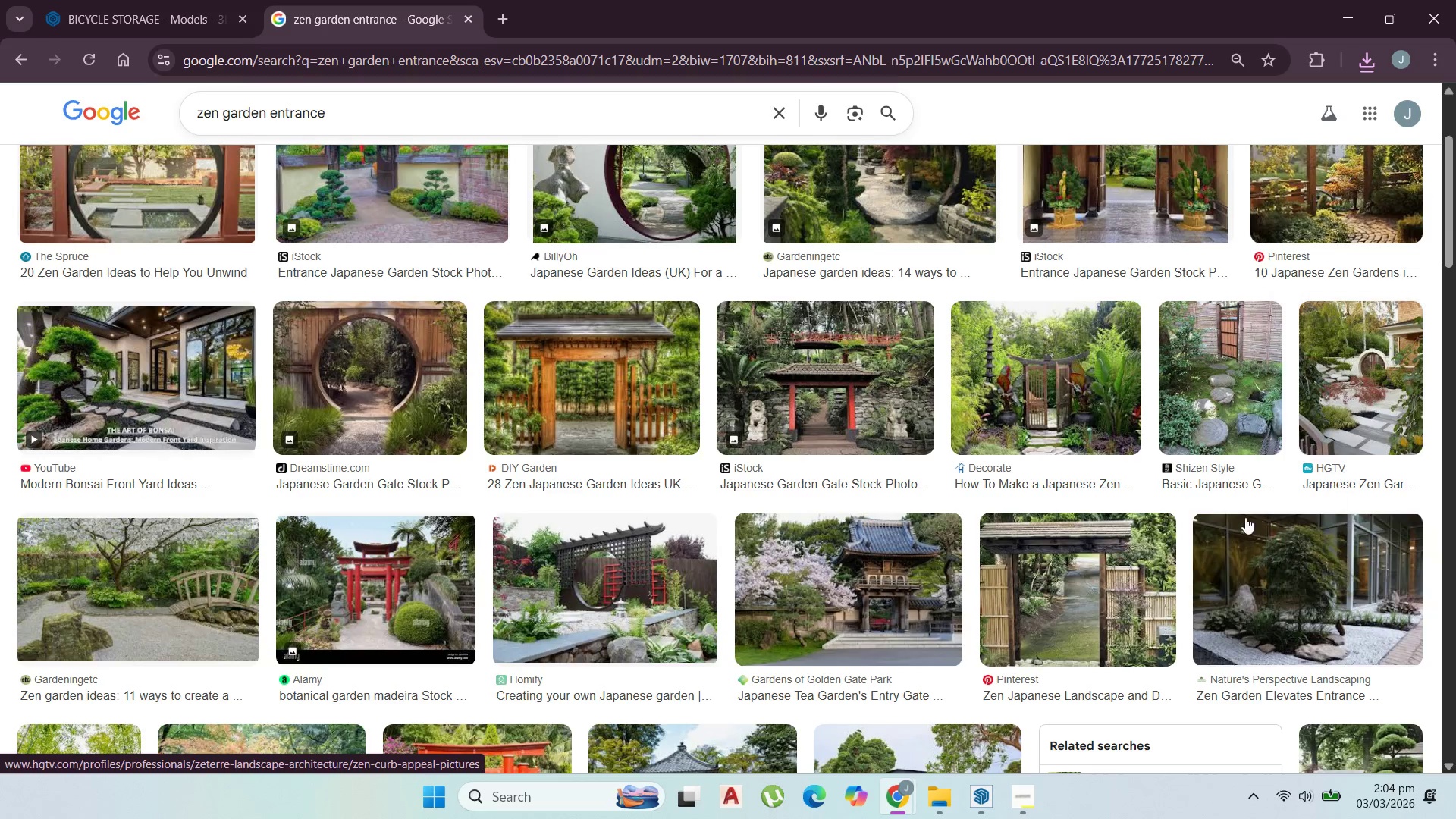 
scroll: coordinate [805, 610], scroll_direction: down, amount: 5.0
 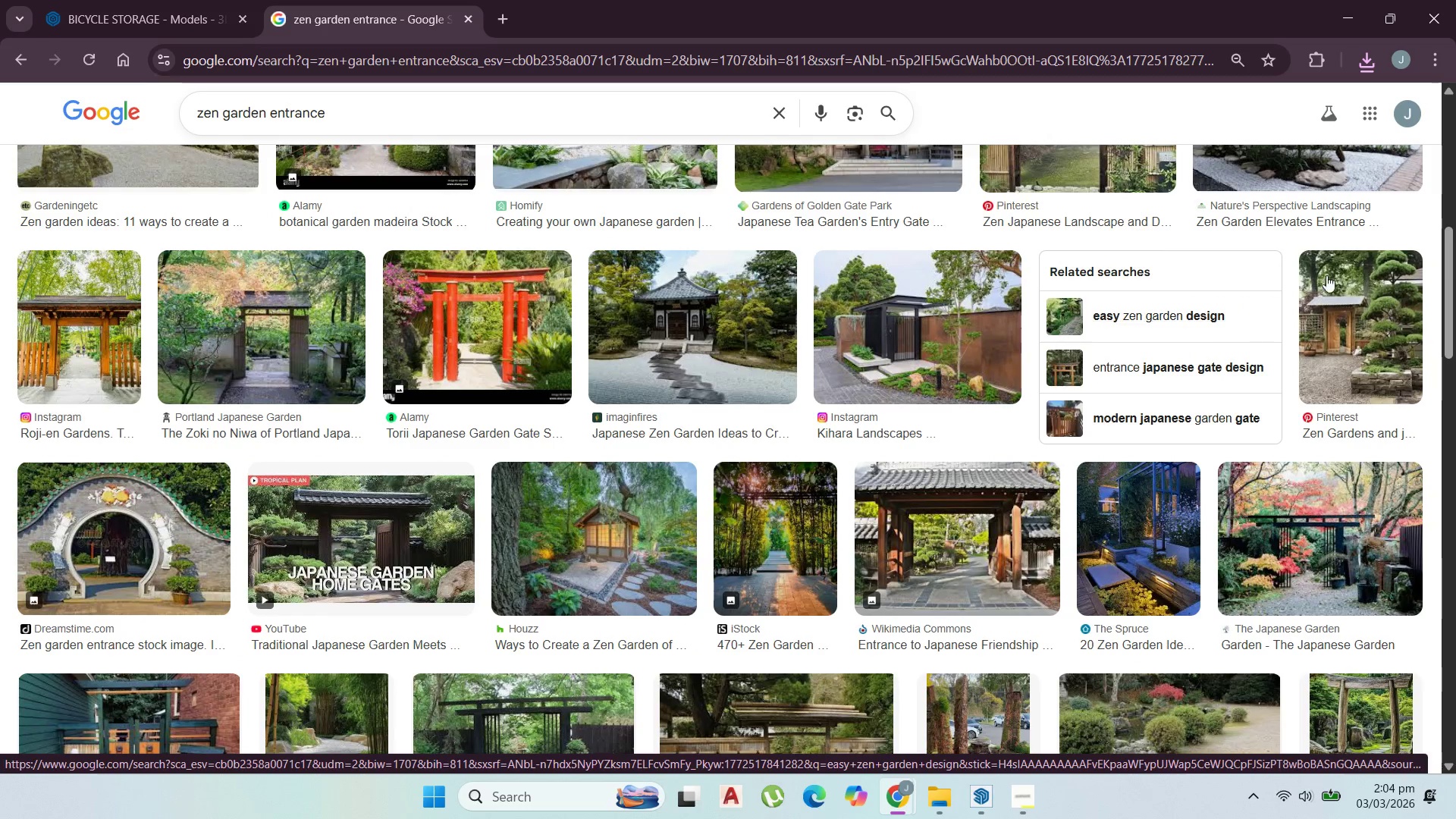 
left_click([1349, 1])